 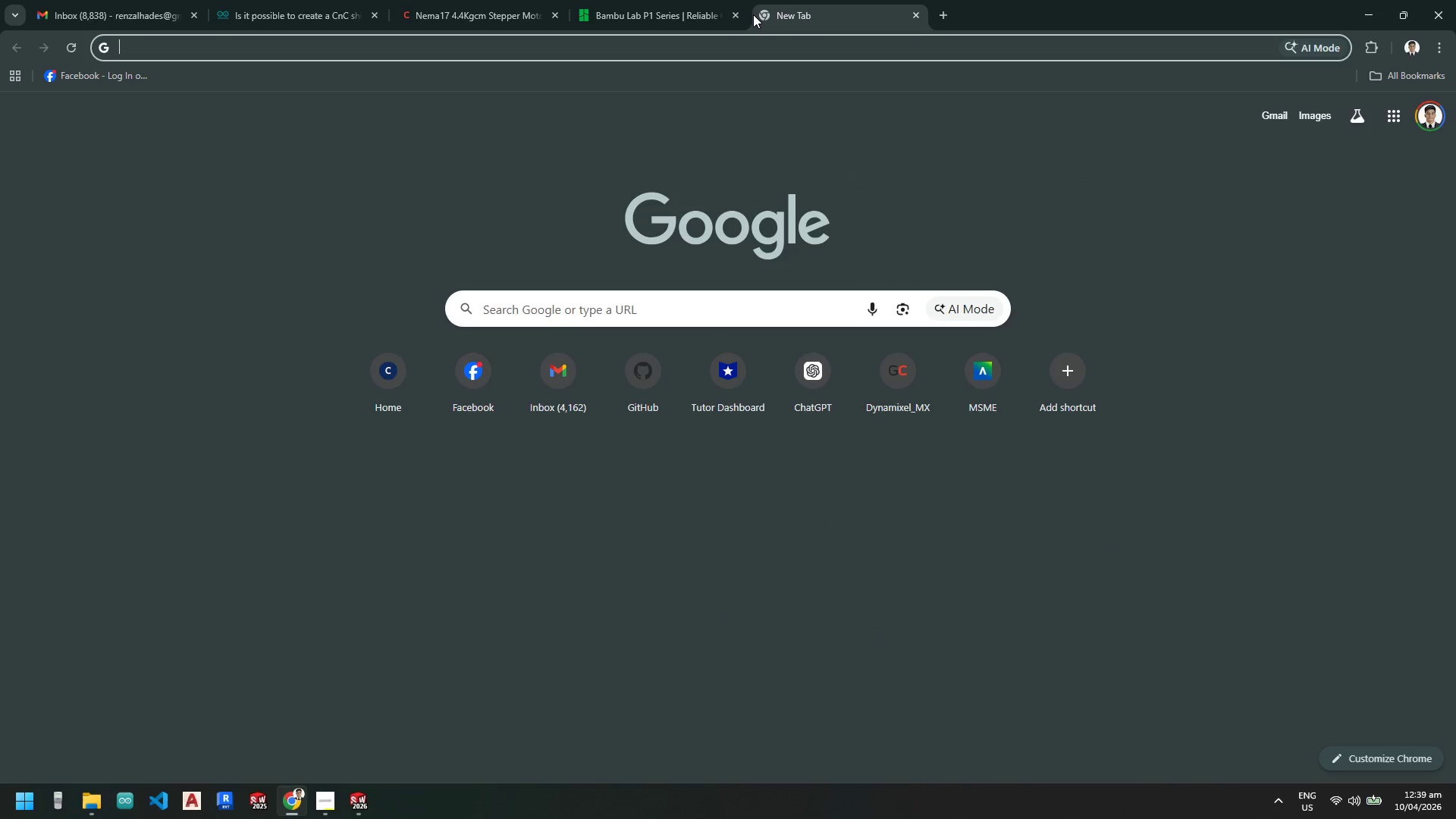 
type(list of m3 screw)
key(Backspace)
type(ws and heat insert size and dimensions)
 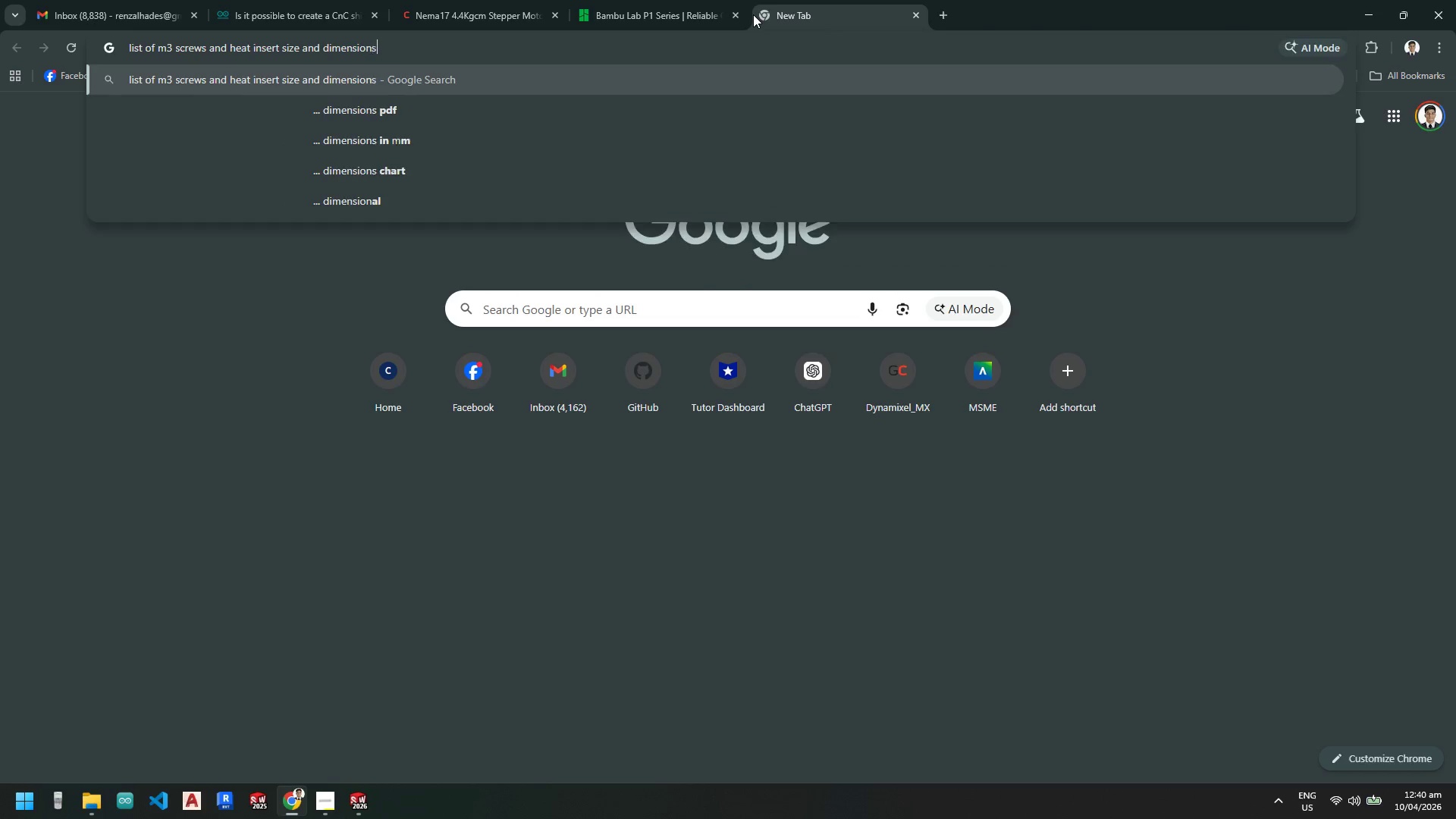 
key(Enter)
 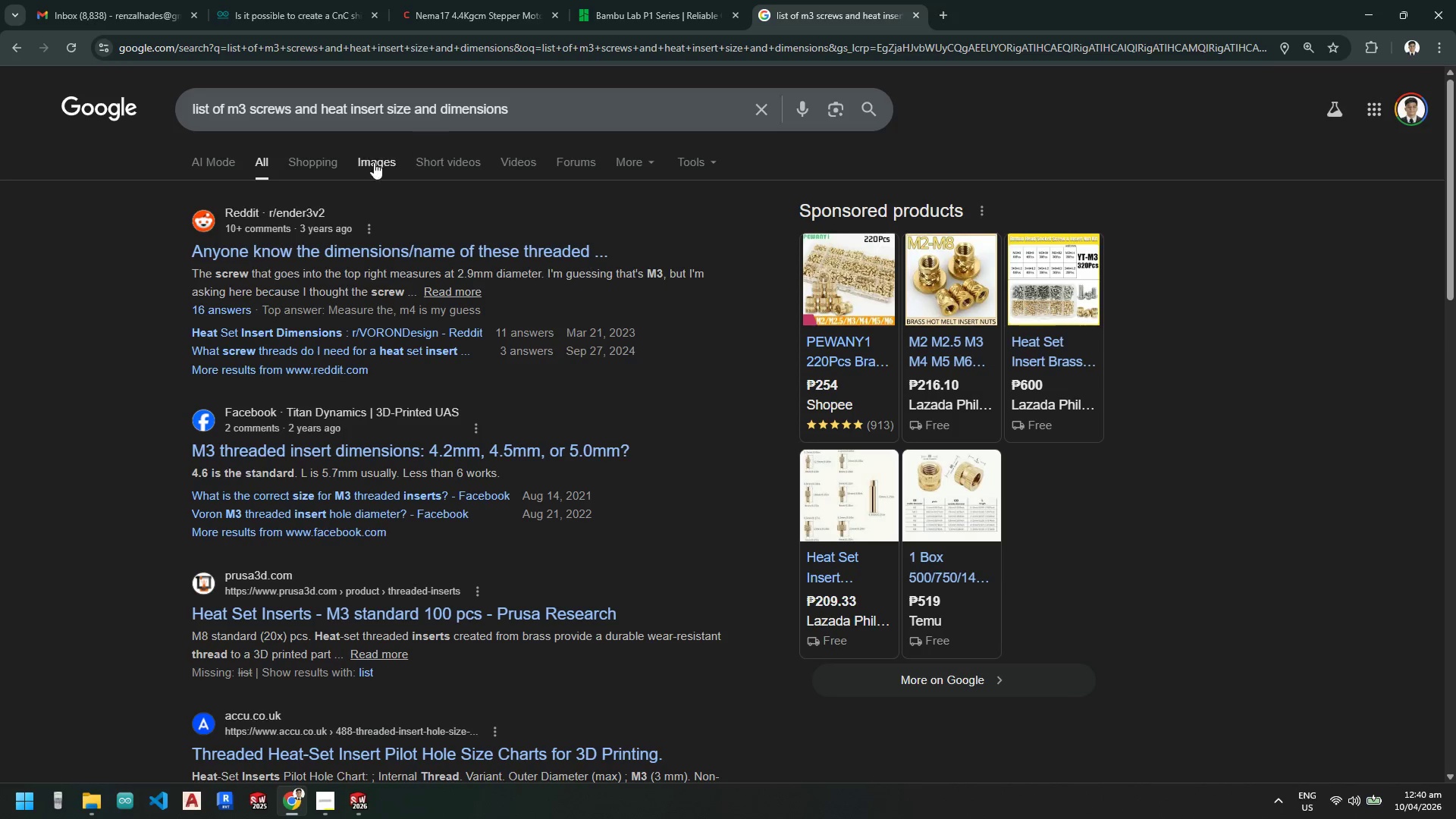 
left_click([369, 162])
 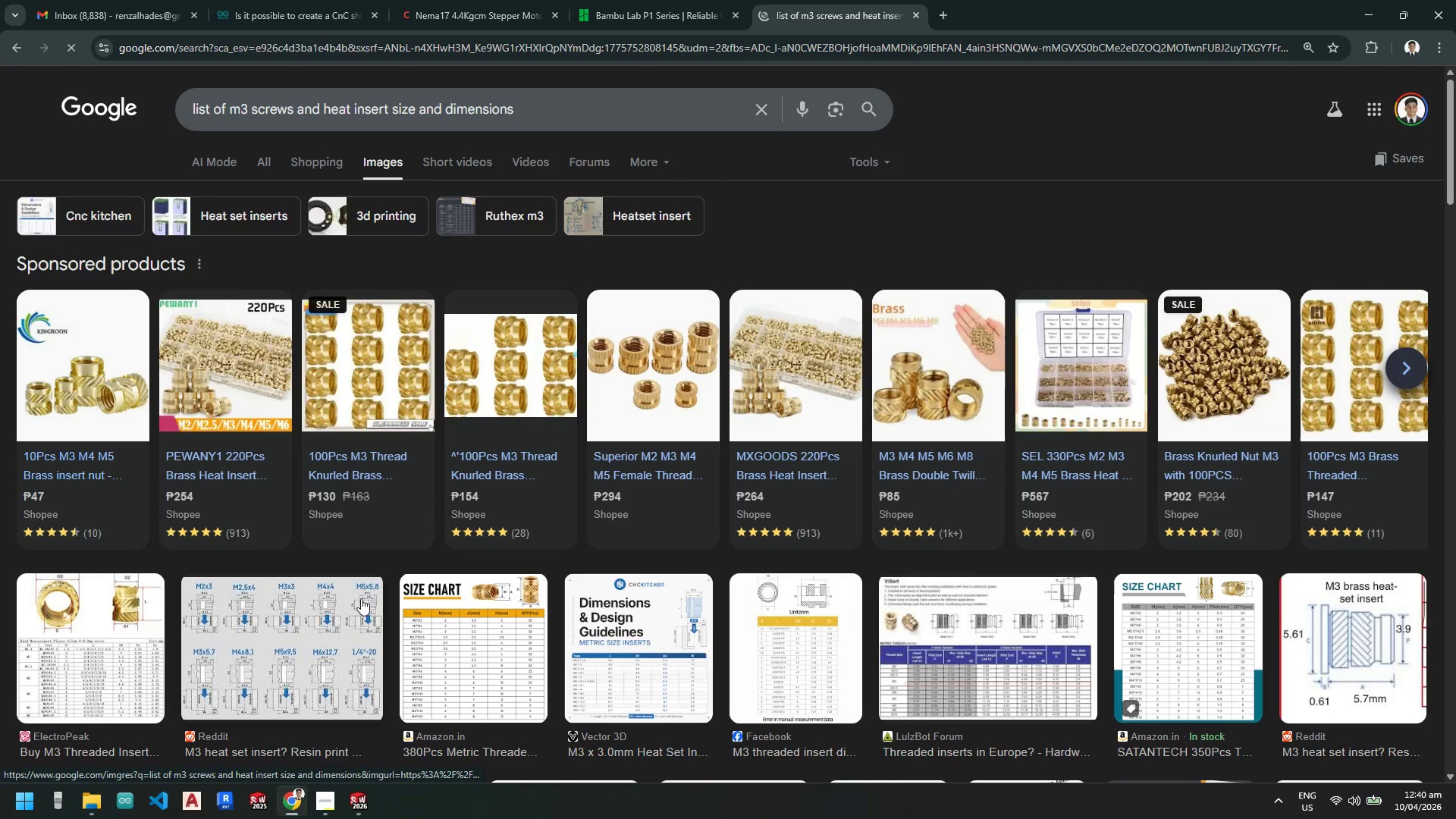 
wait(8.11)
 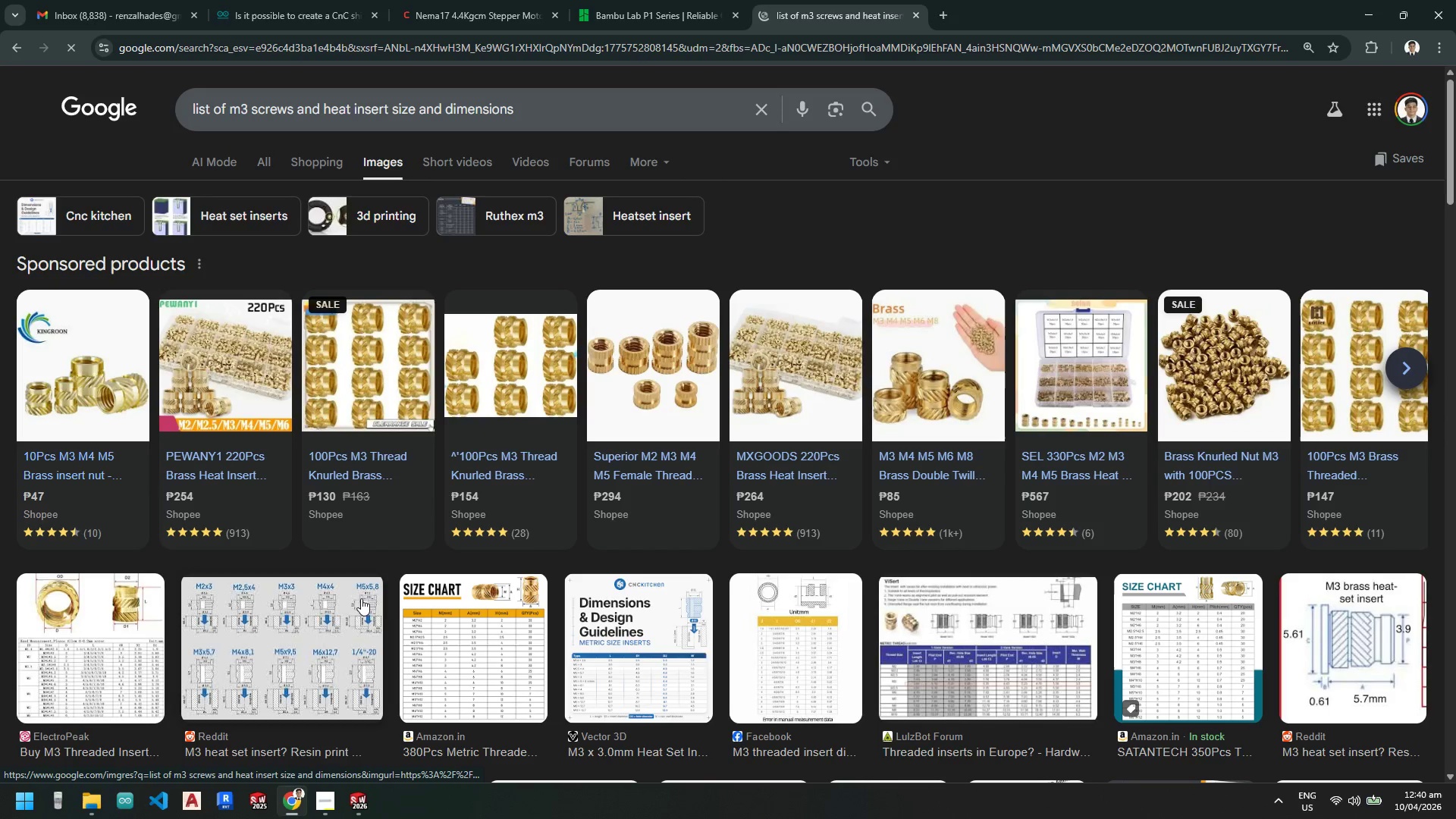 
left_click([318, 805])